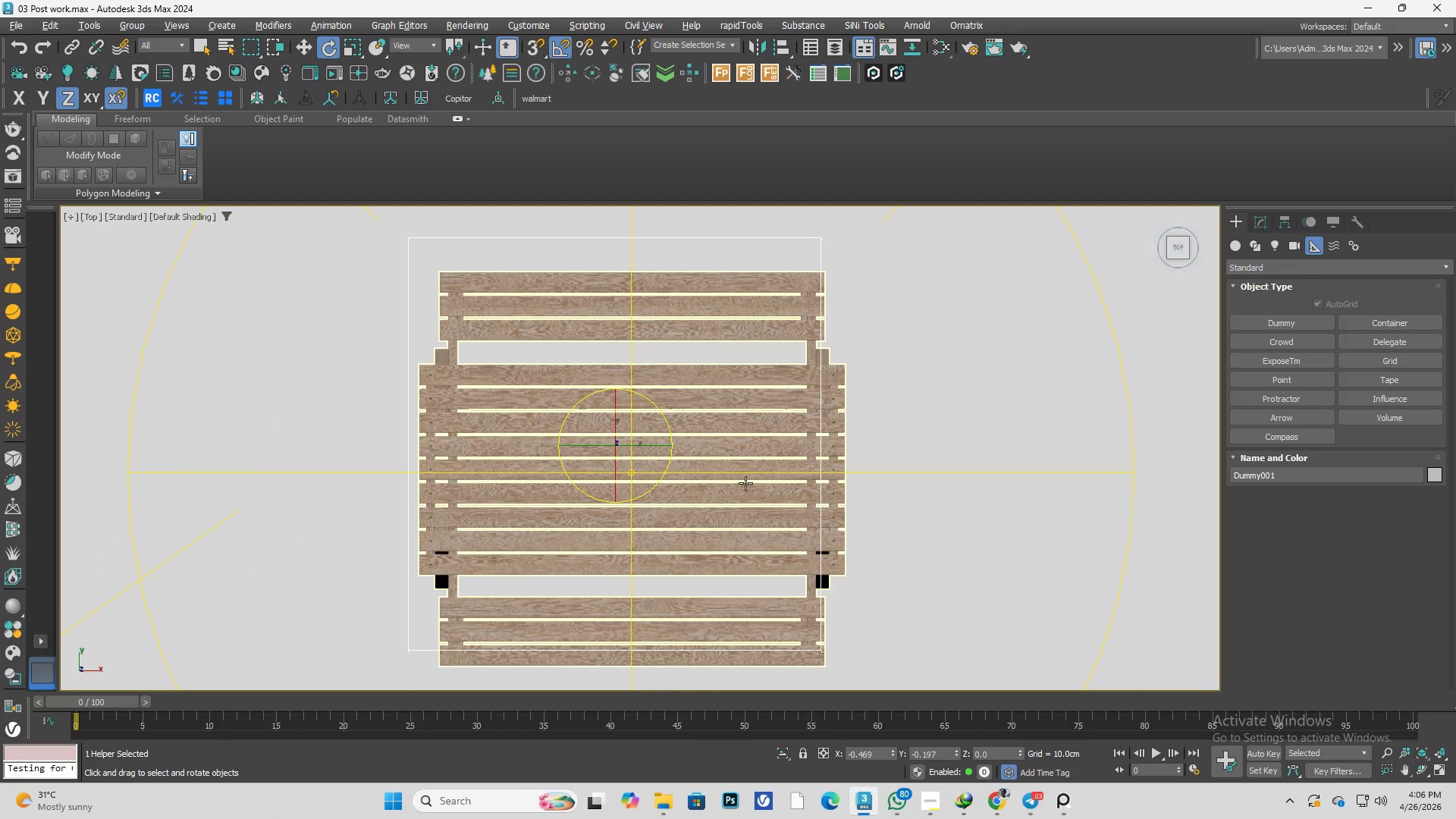 
scroll: coordinate [713, 468], scroll_direction: down, amount: 1.0
 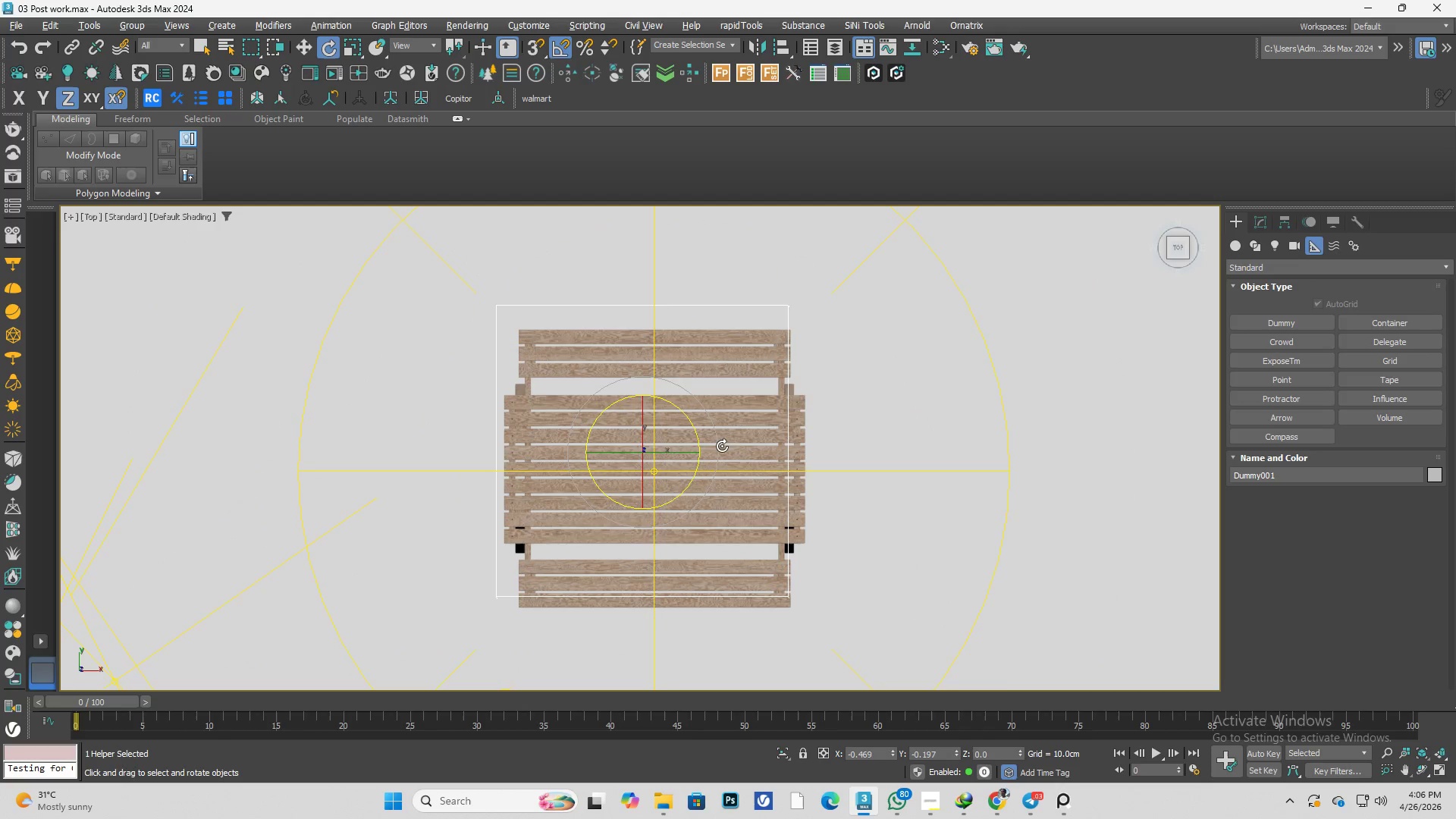 
hold_key(key=AltLeft, duration=0.45)
 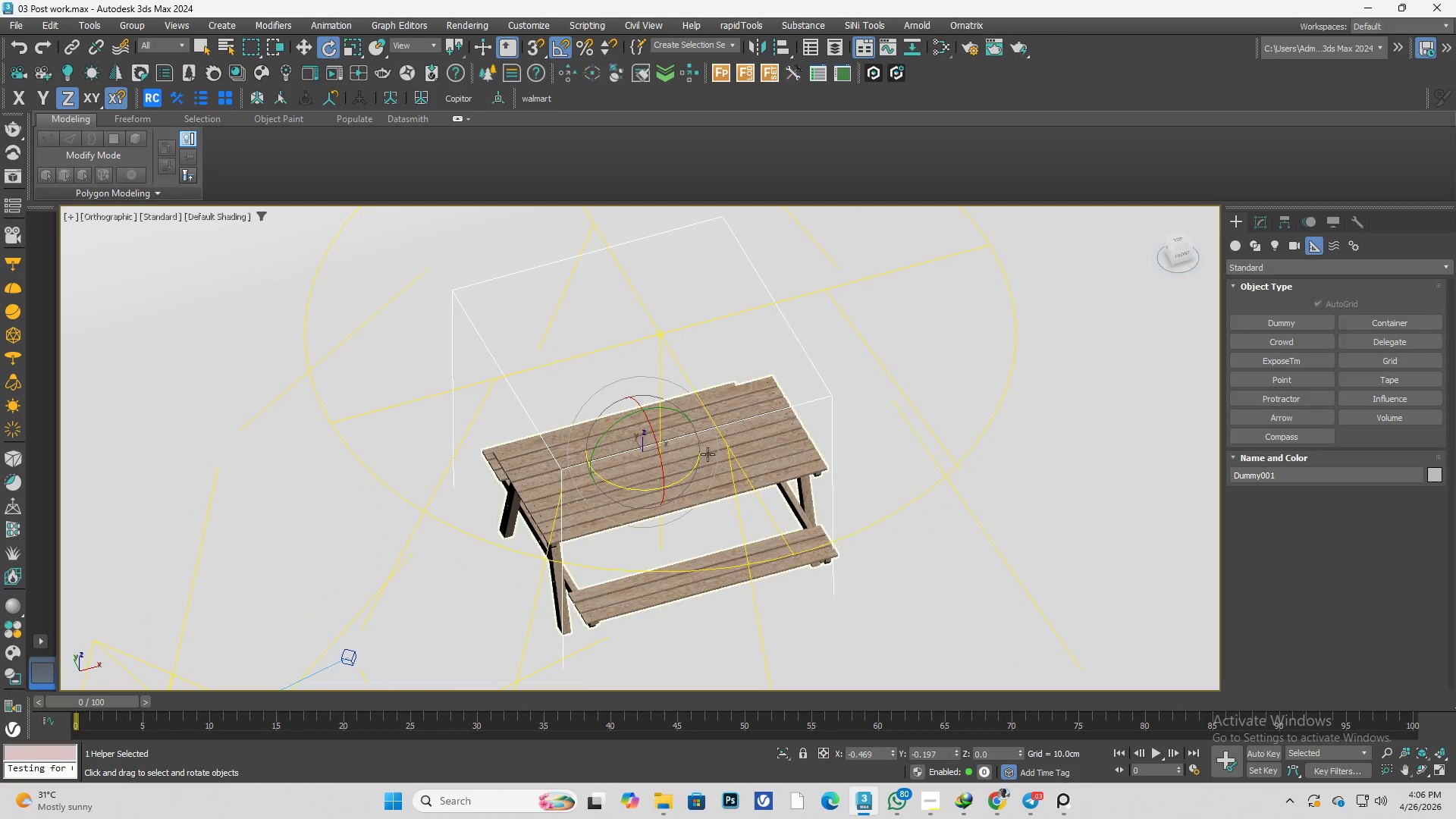 
scroll: coordinate [704, 459], scroll_direction: up, amount: 1.0
 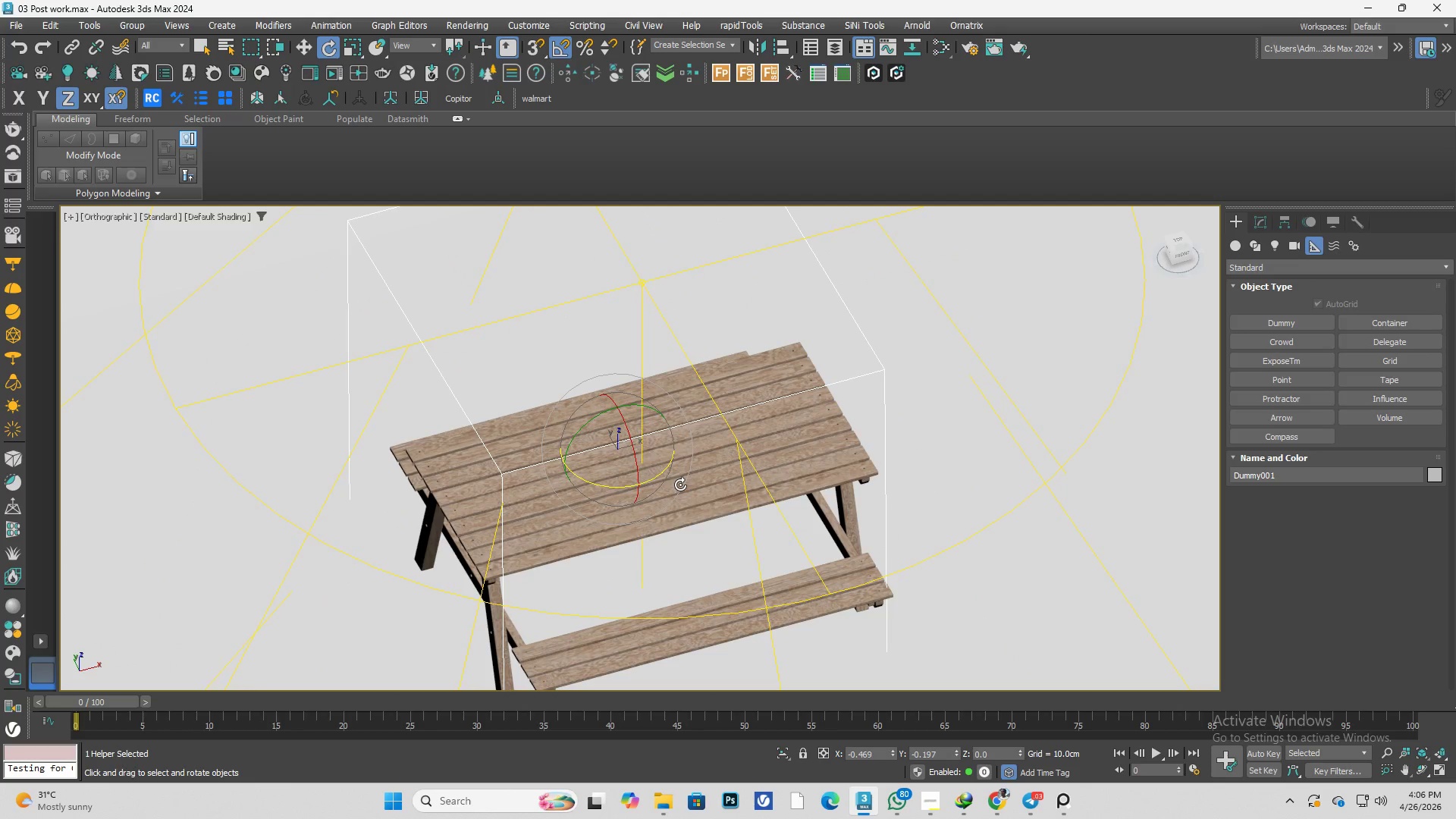 
key(W)
 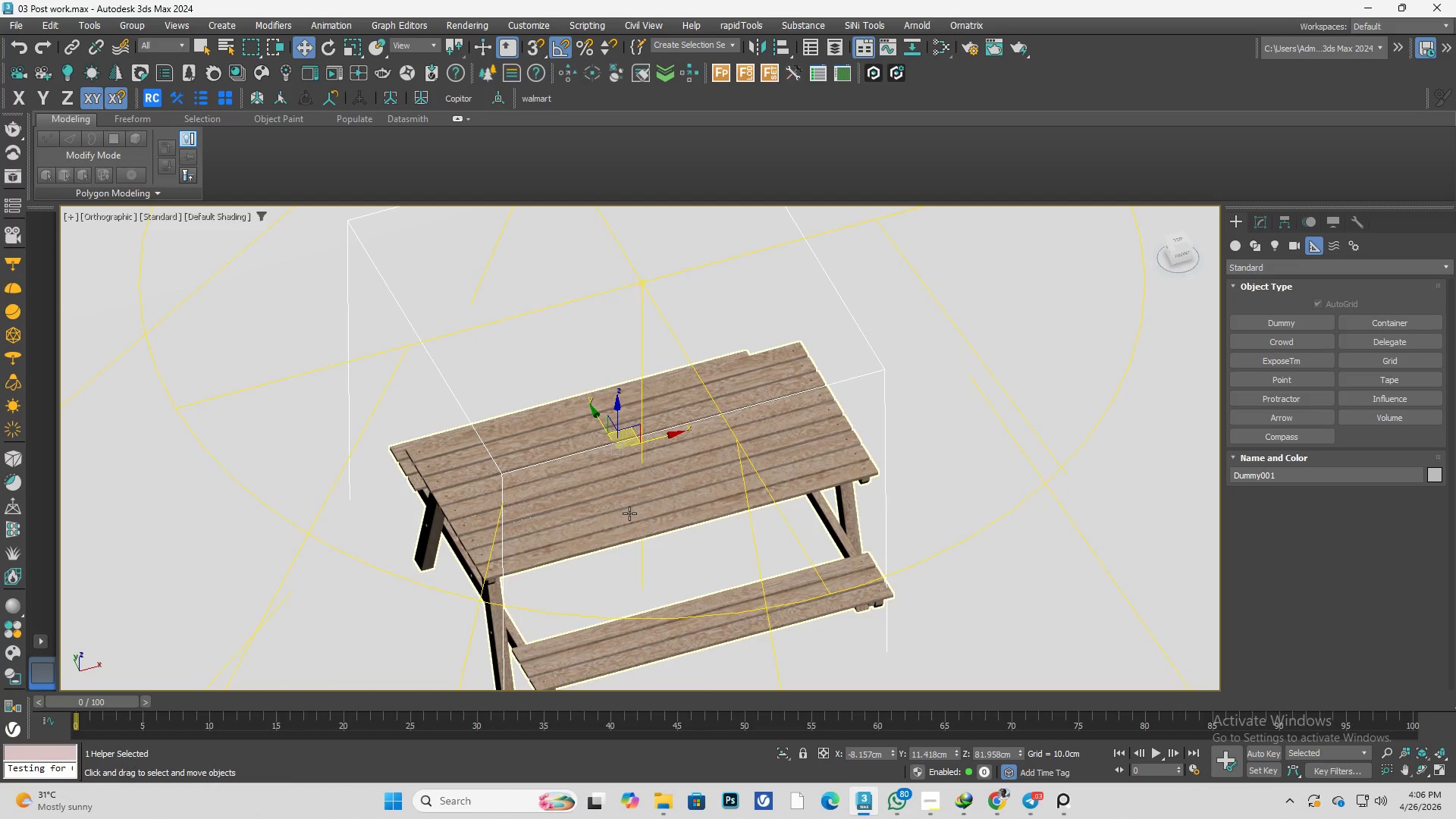 
hold_key(key=ControlLeft, duration=0.41)
left_click([630, 513])
 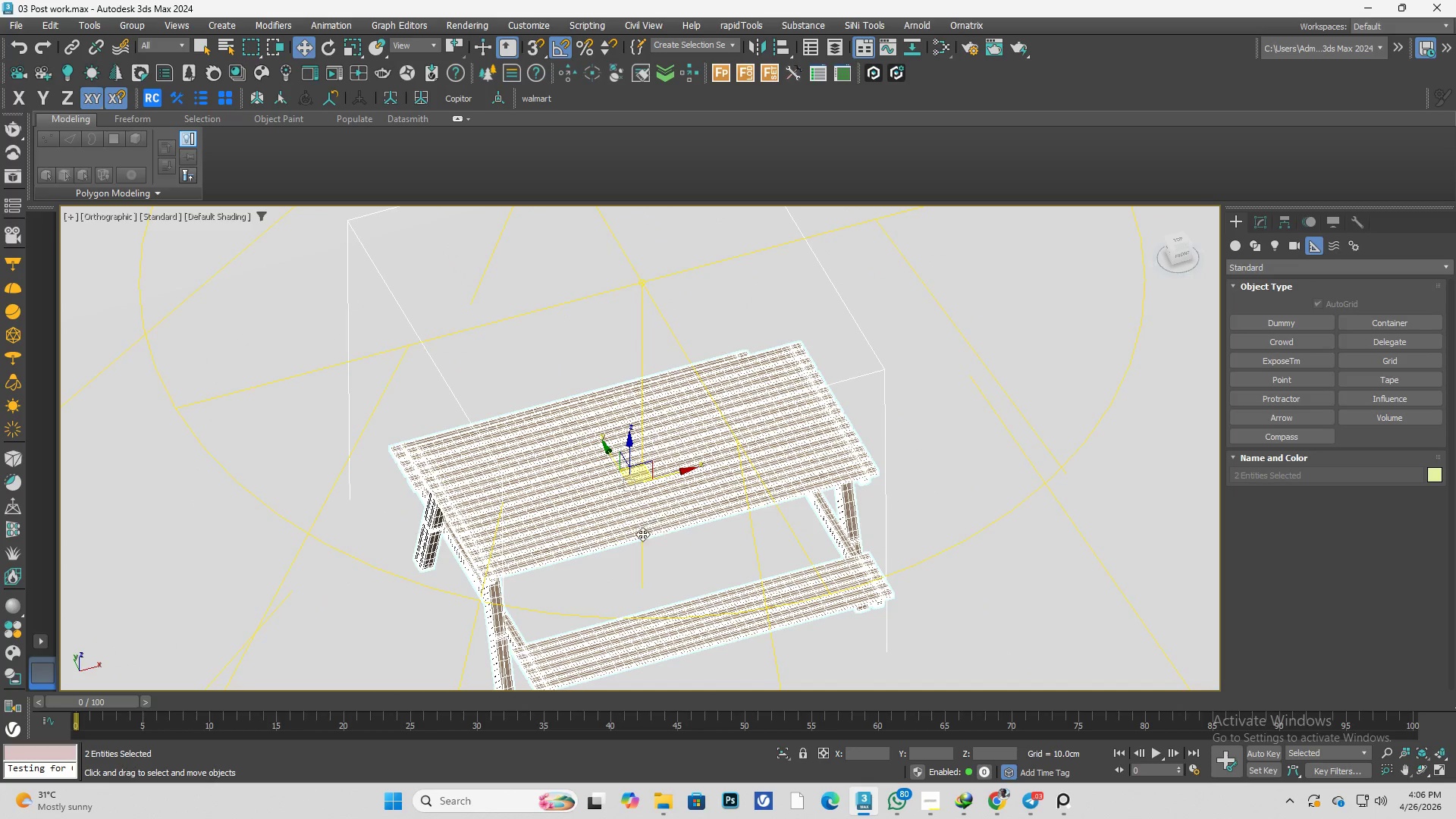 
key(Alt+AltLeft)
 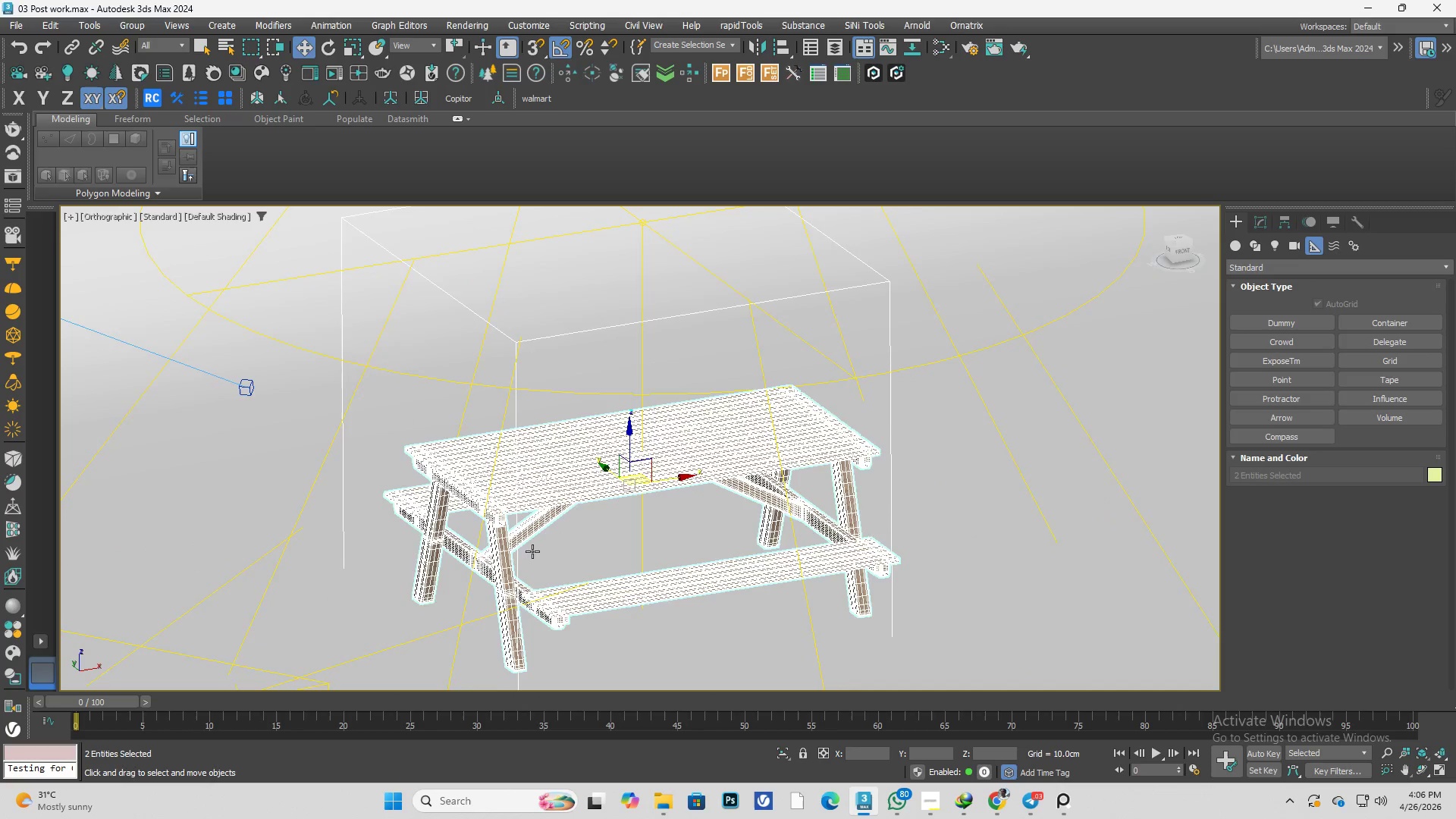 
scroll: coordinate [439, 559], scroll_direction: up, amount: 12.0
 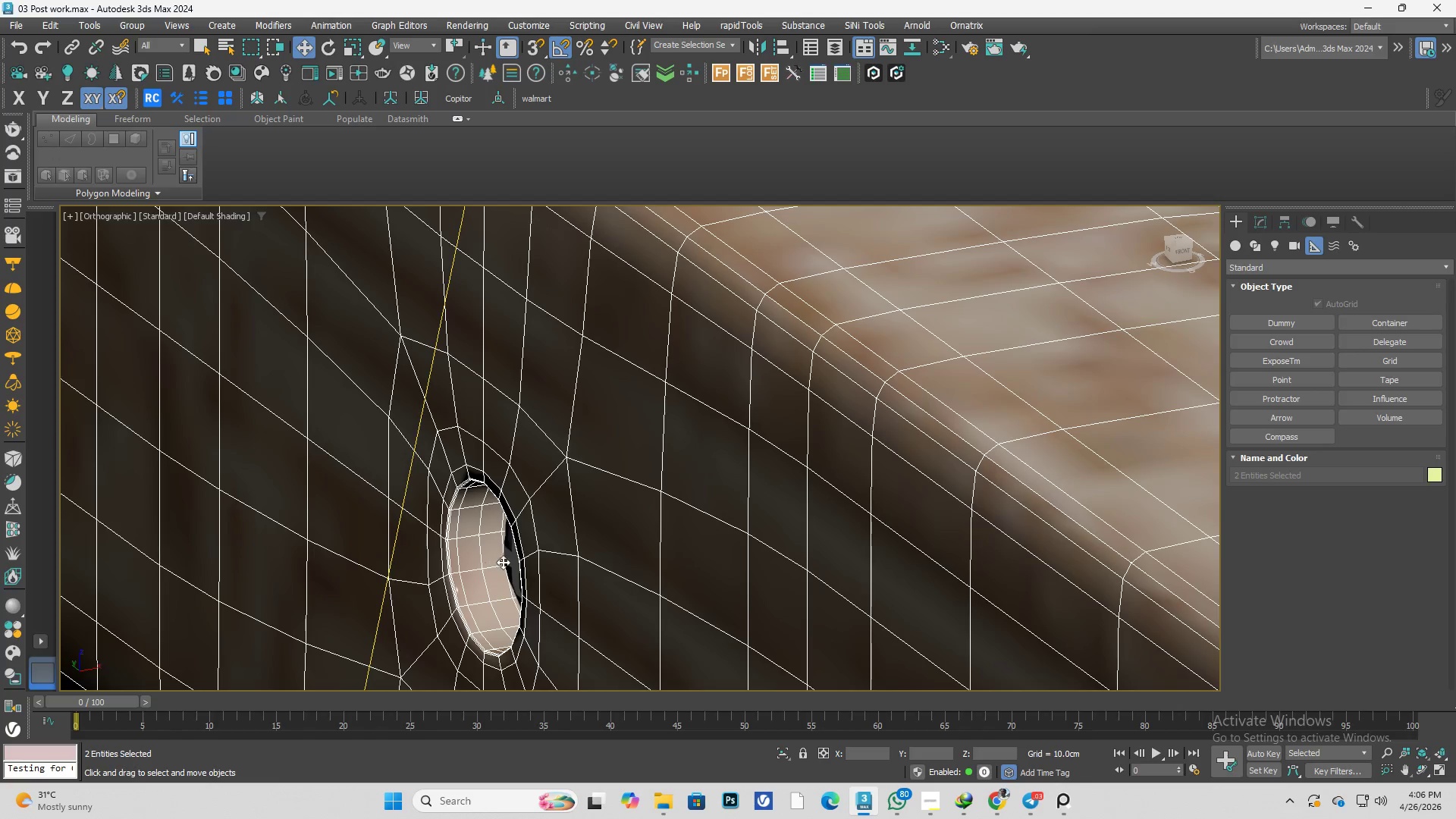 
hold_key(key=ControlLeft, duration=0.48)
left_click([511, 563])
 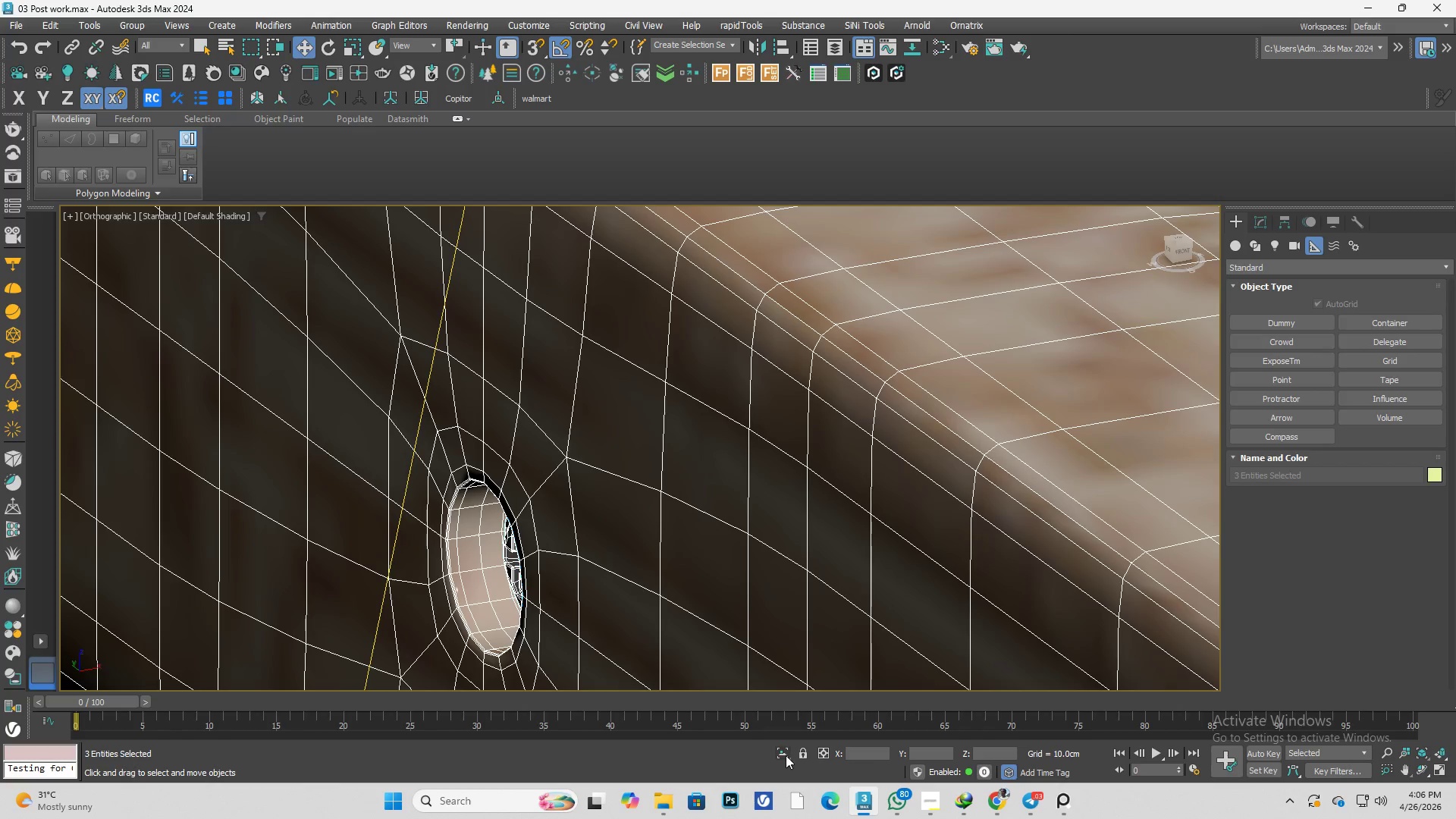 
left_click([786, 753])
 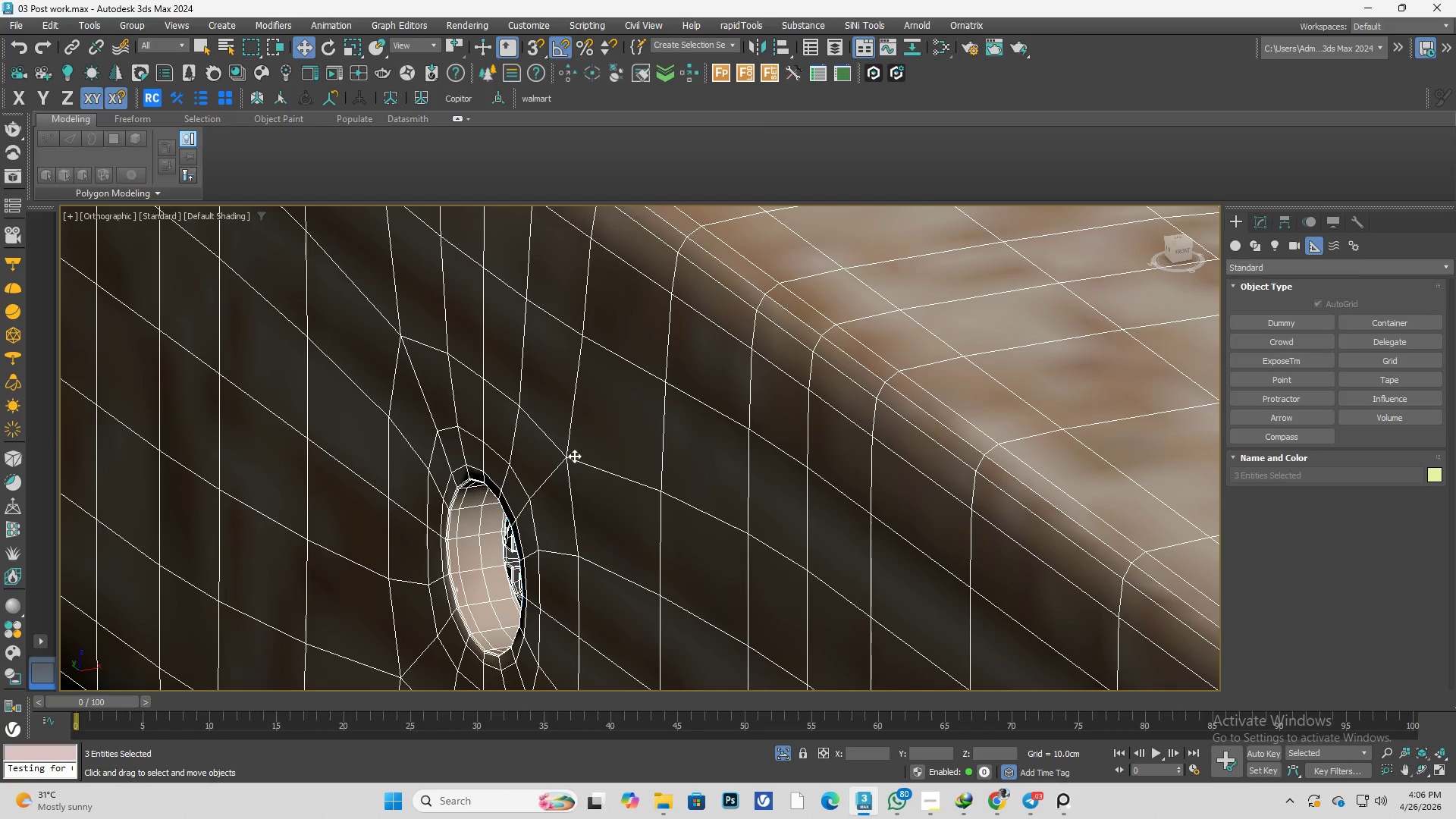 
scroll: coordinate [590, 461], scroll_direction: down, amount: 10.0
 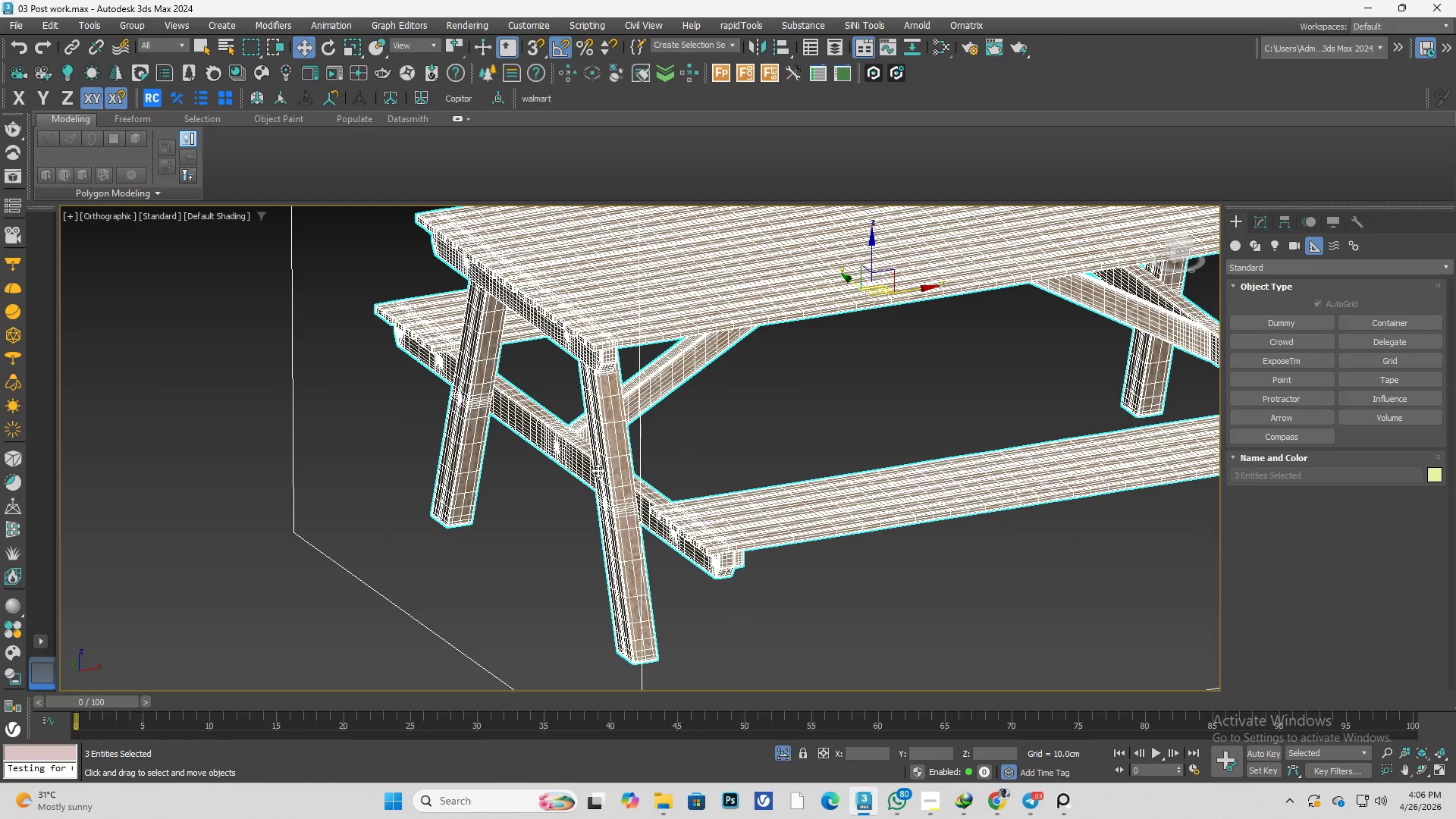 
key(T)
 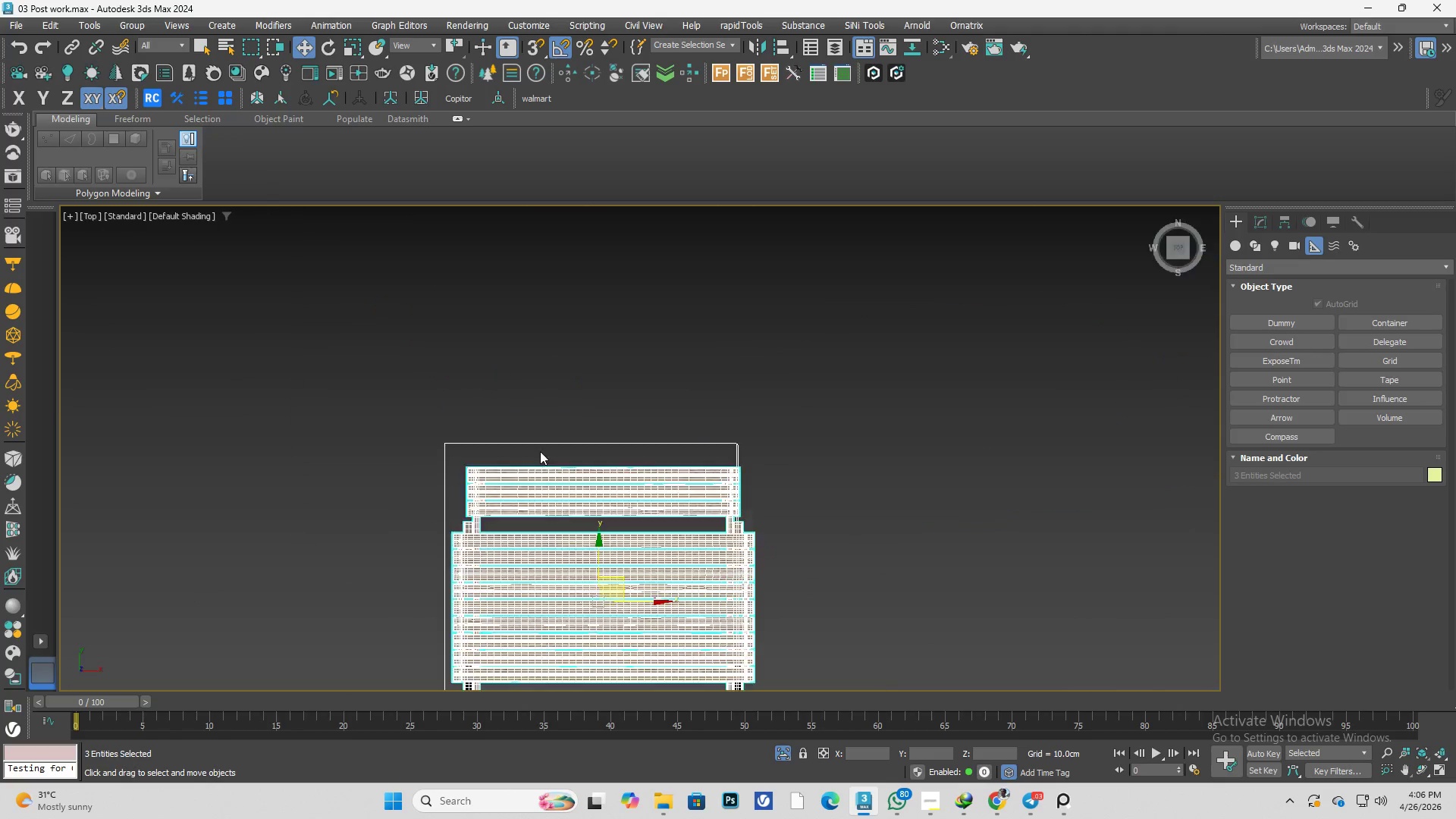 
left_click([649, 473])
 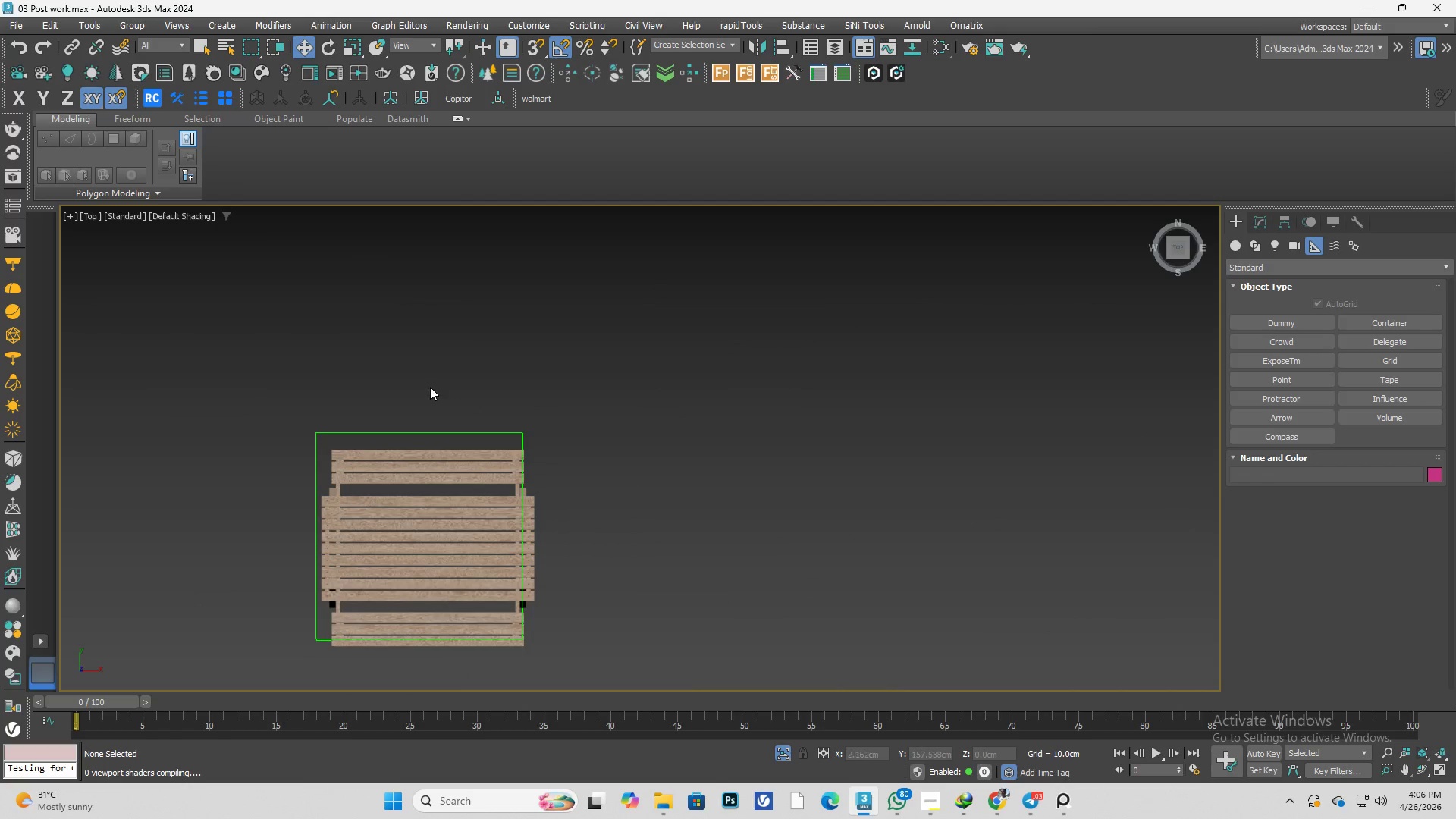 
scroll: coordinate [637, 475], scroll_direction: down, amount: 1.0
 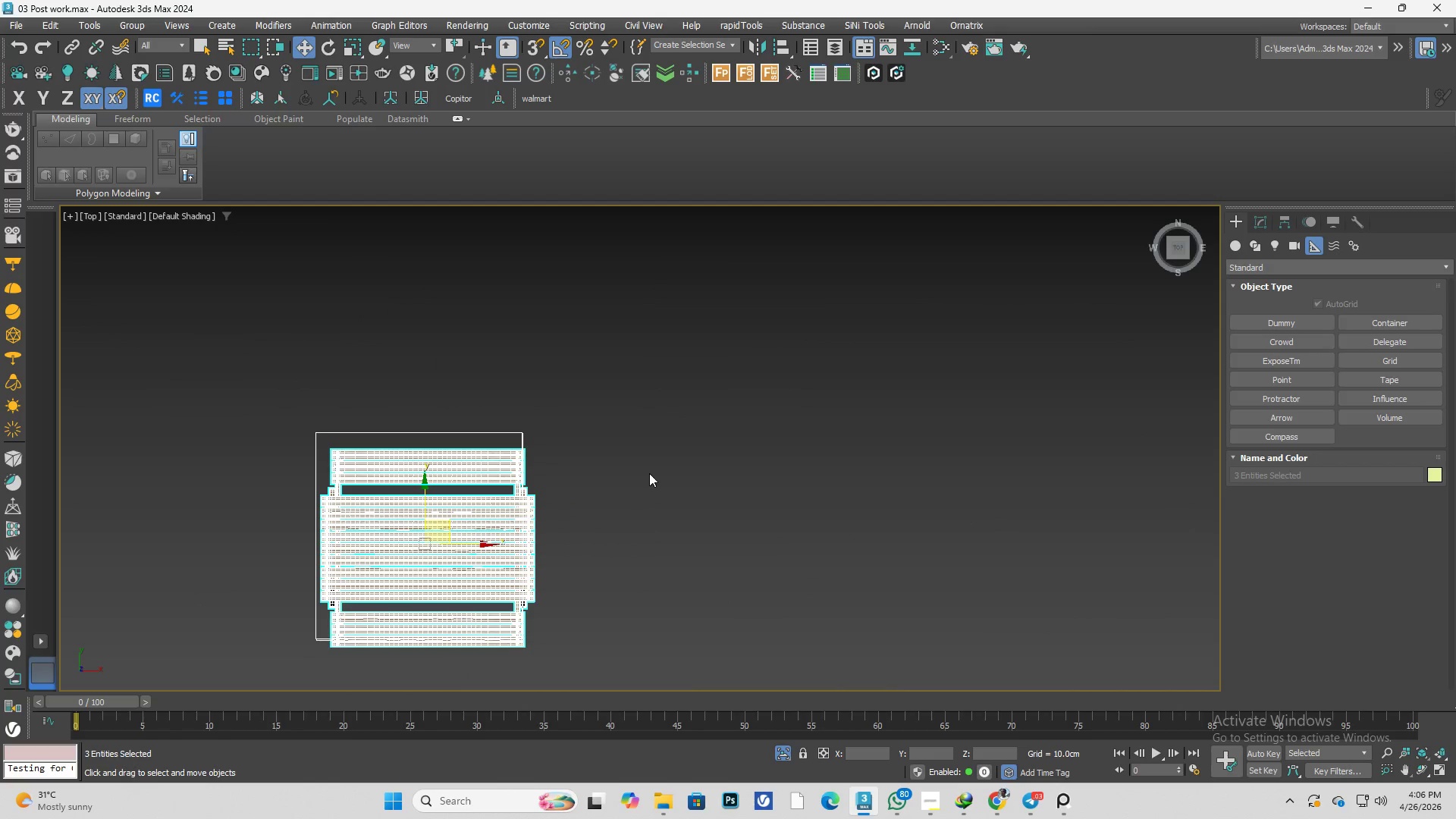 
left_click_drag(start_coordinate=[430, 387], to_coordinate=[495, 432])
 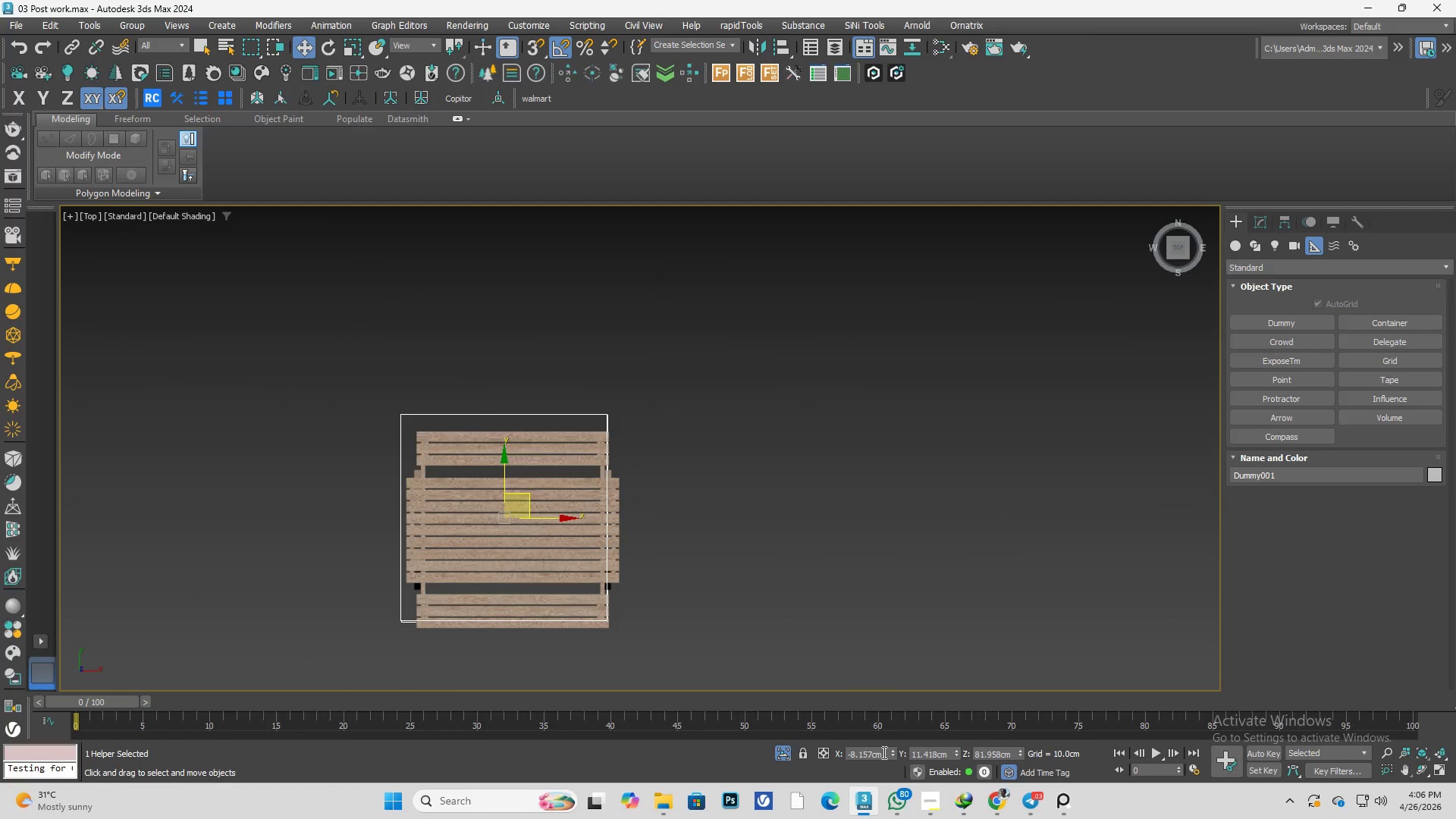 
right_click([893, 756])
 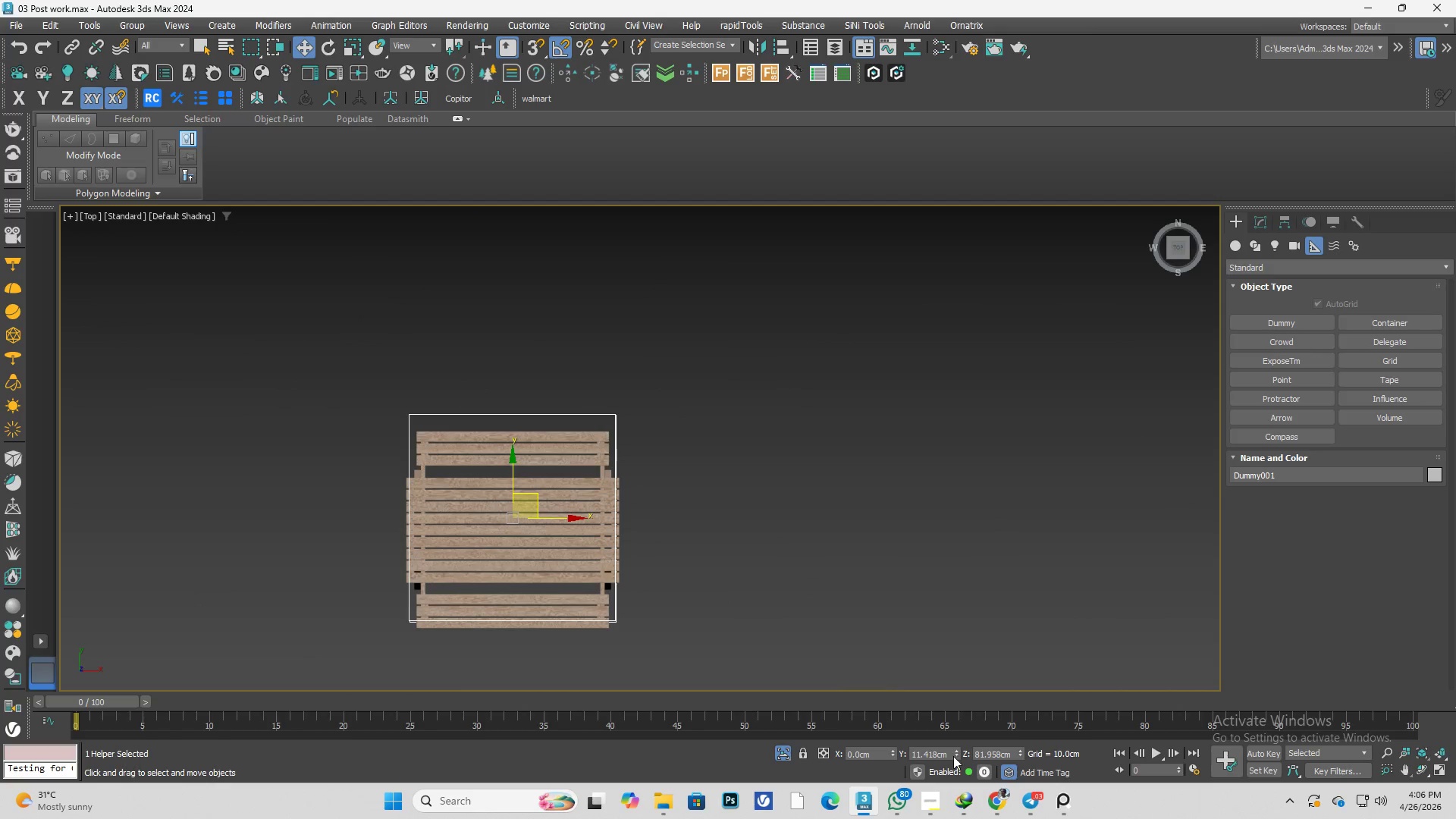 
right_click([956, 756])
 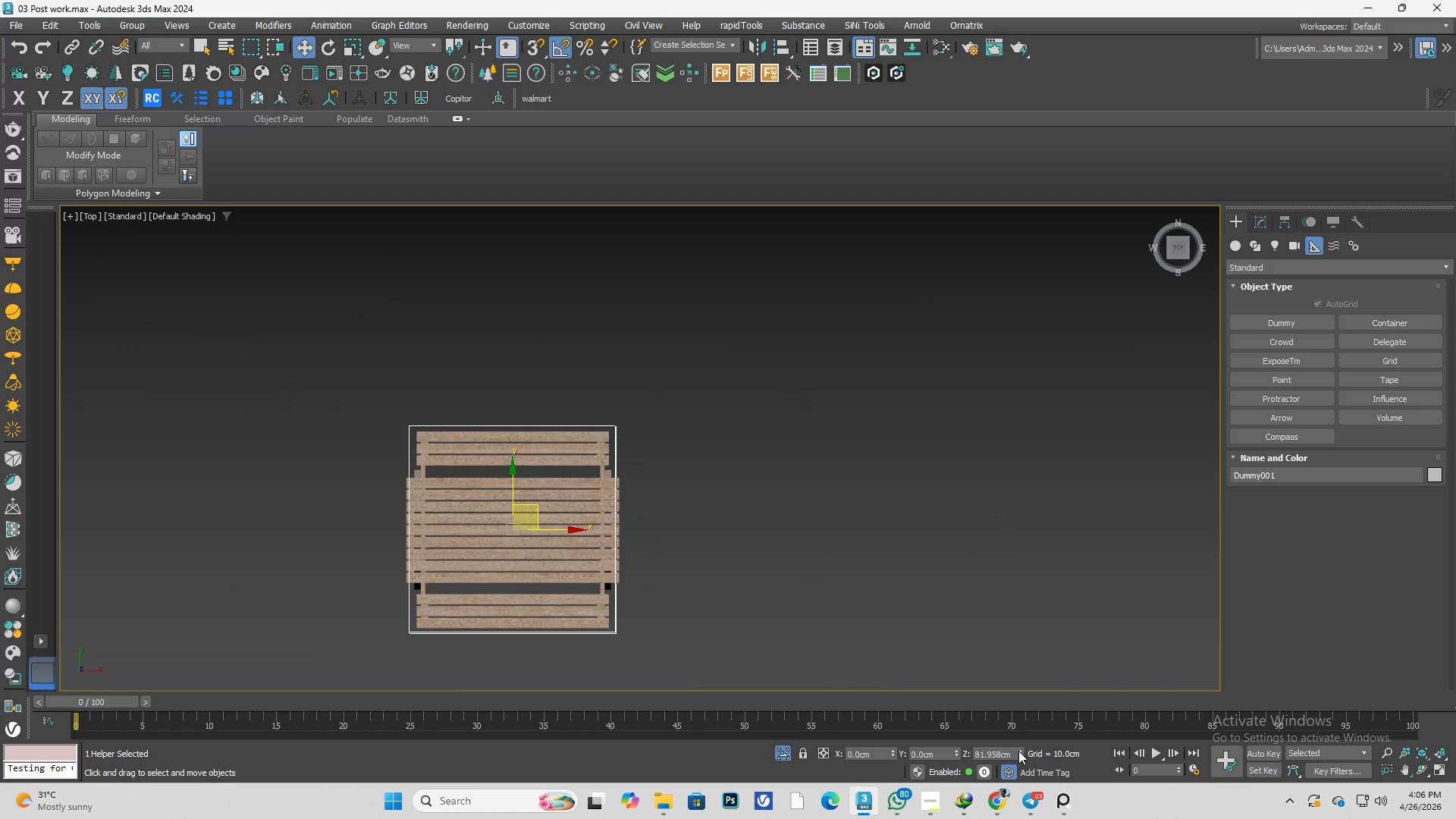 
right_click([1018, 751])
 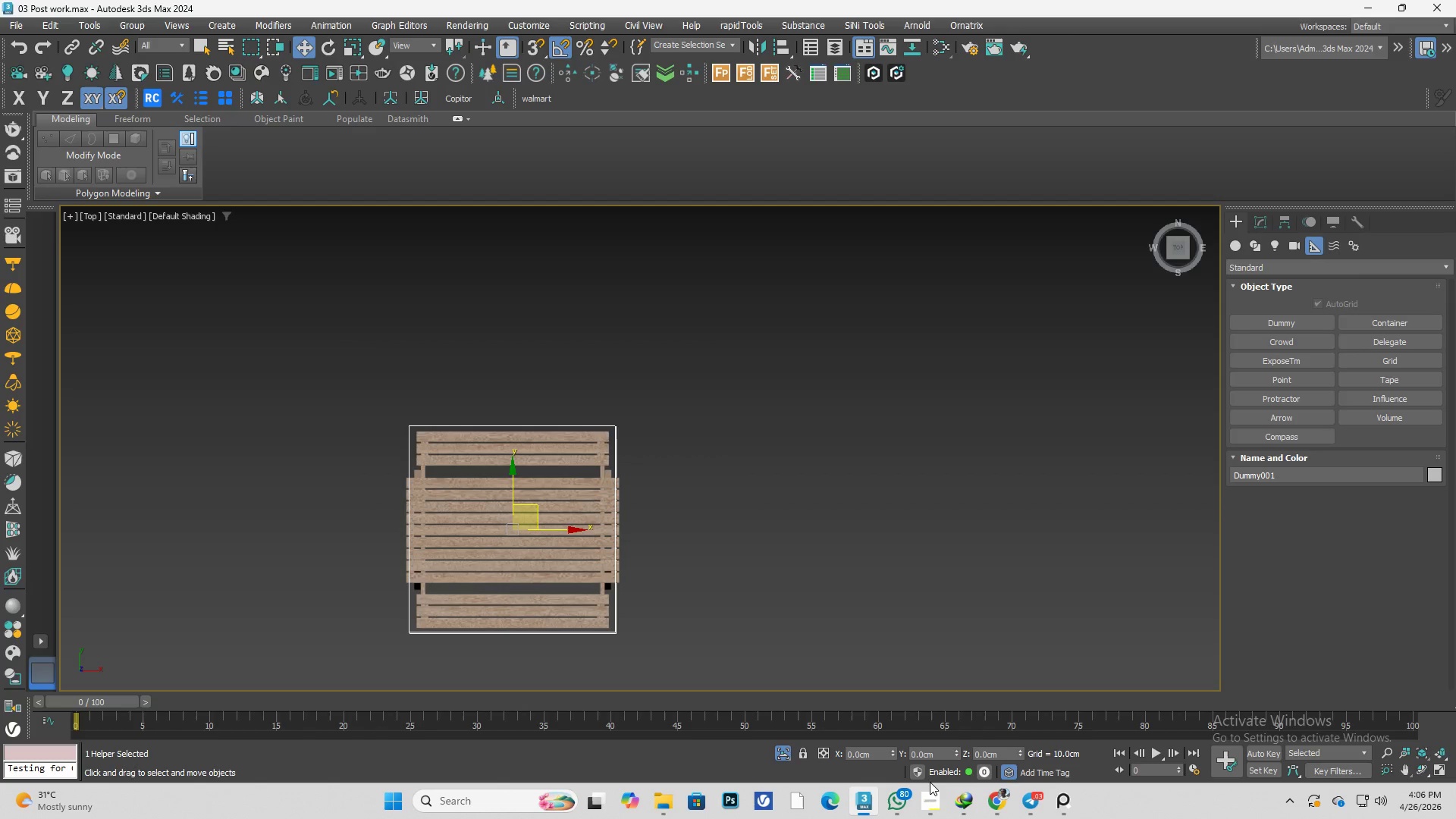 
left_click([934, 796])